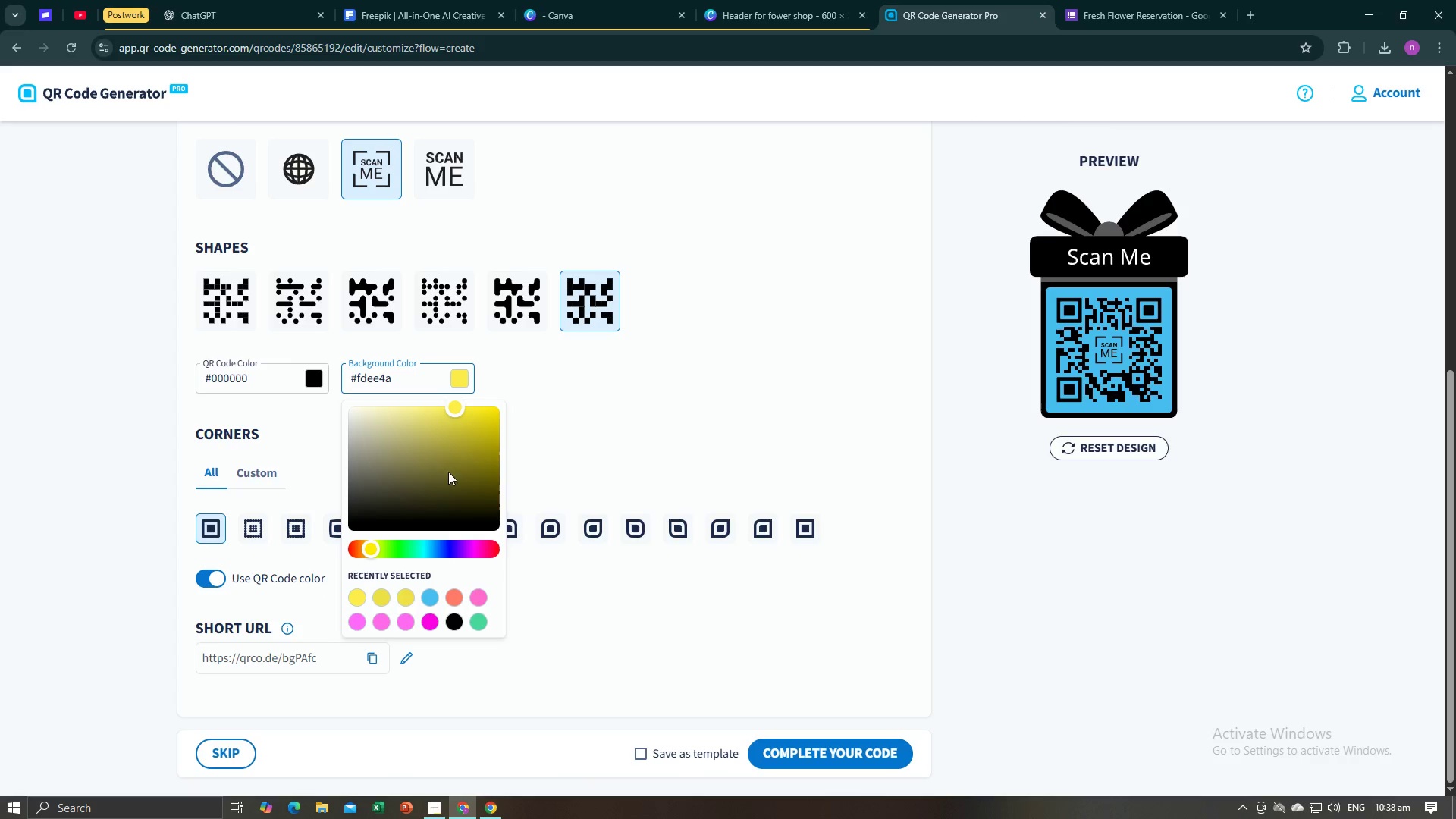 
left_click([357, 599])
 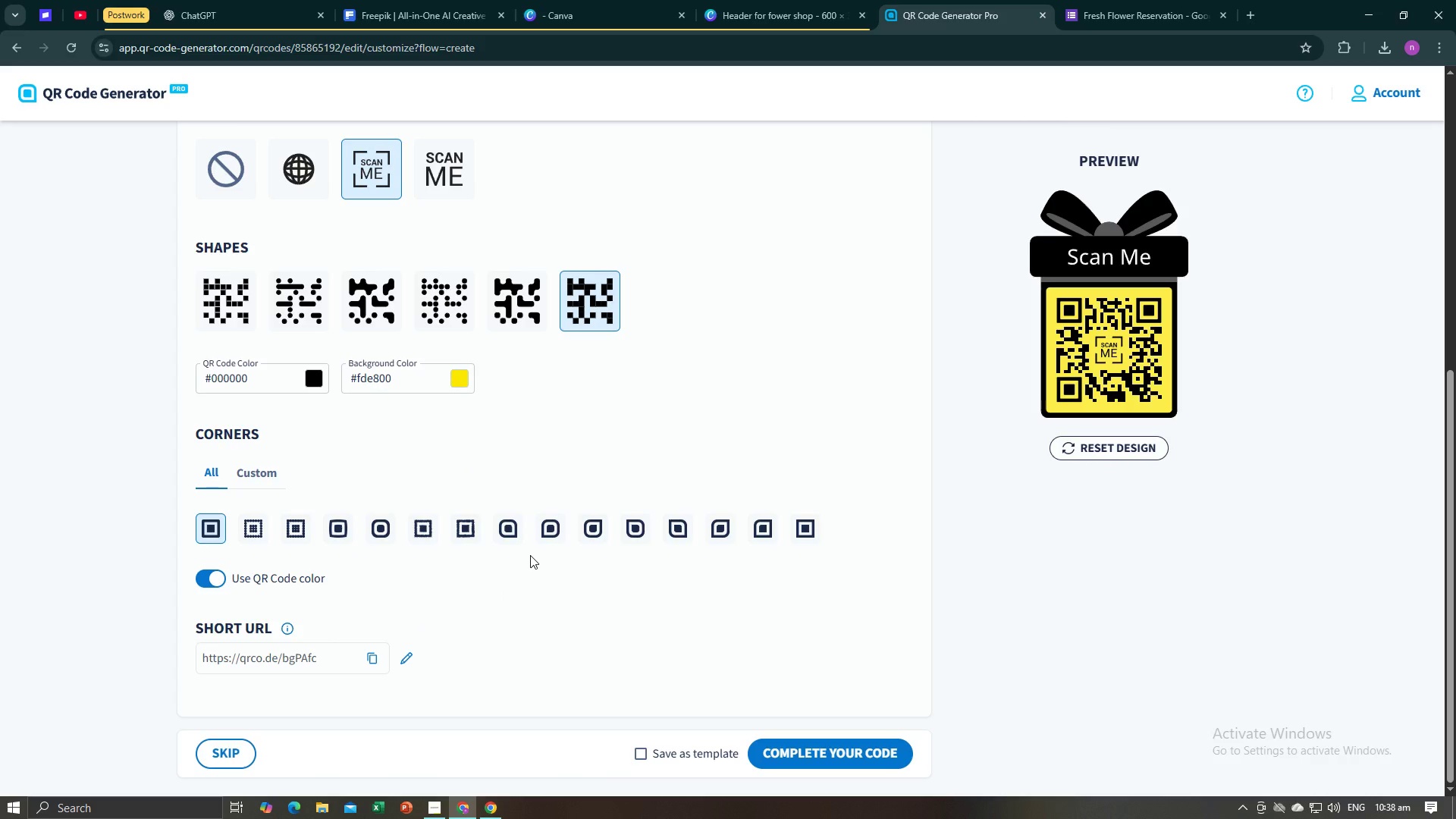 
wait(12.3)
 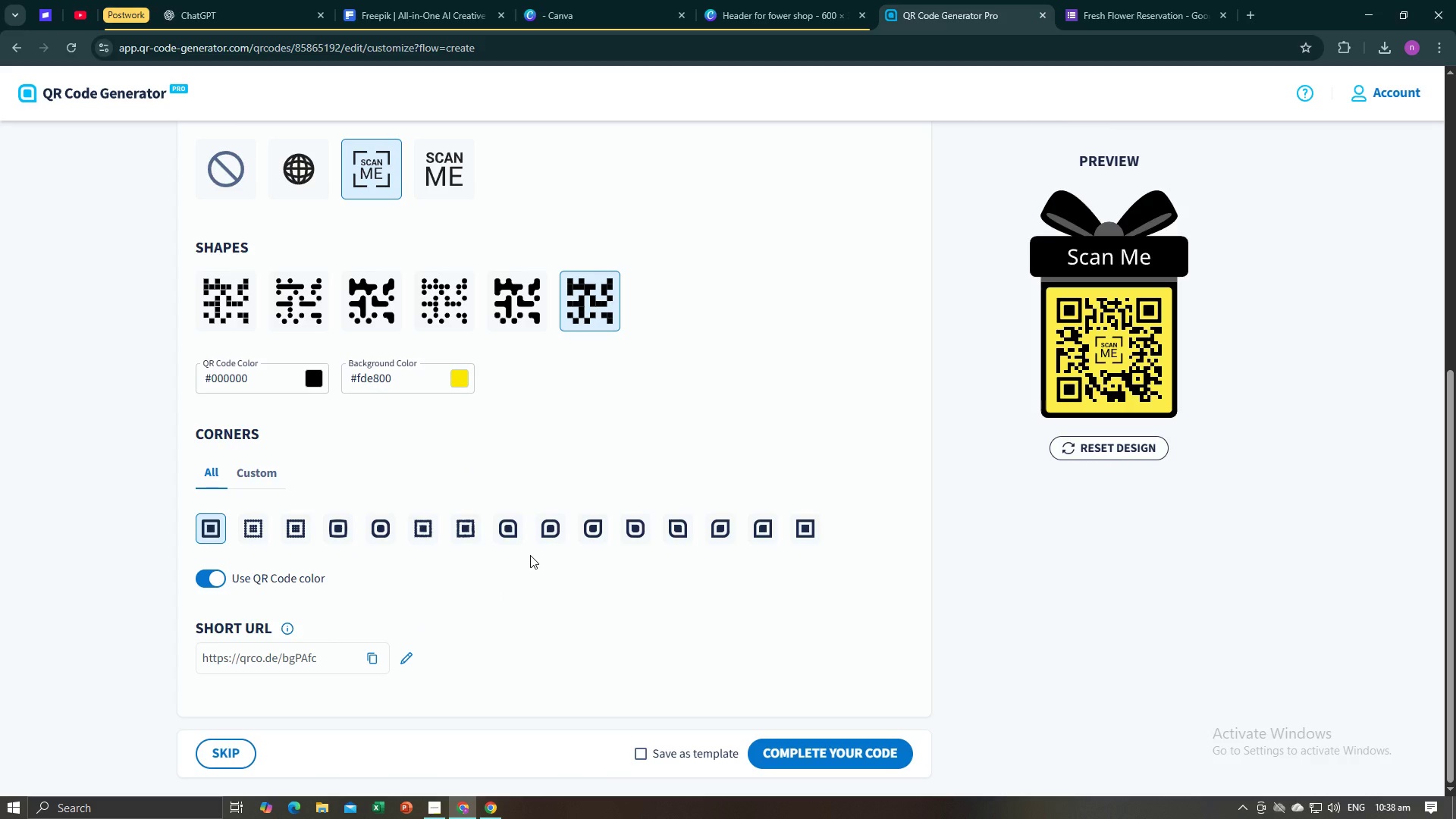 
left_click([833, 761])
 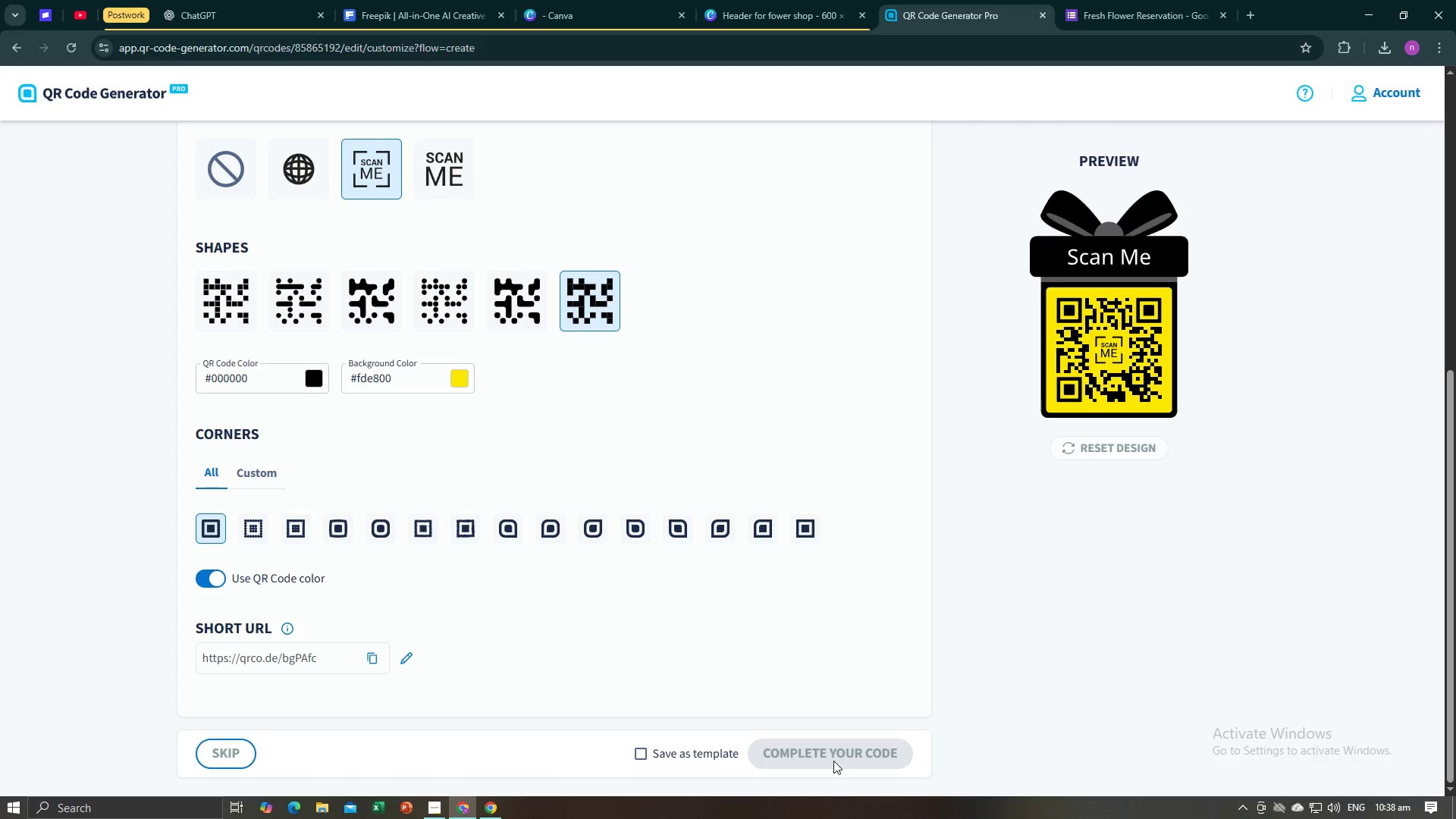 
key(Alt+AltLeft)
 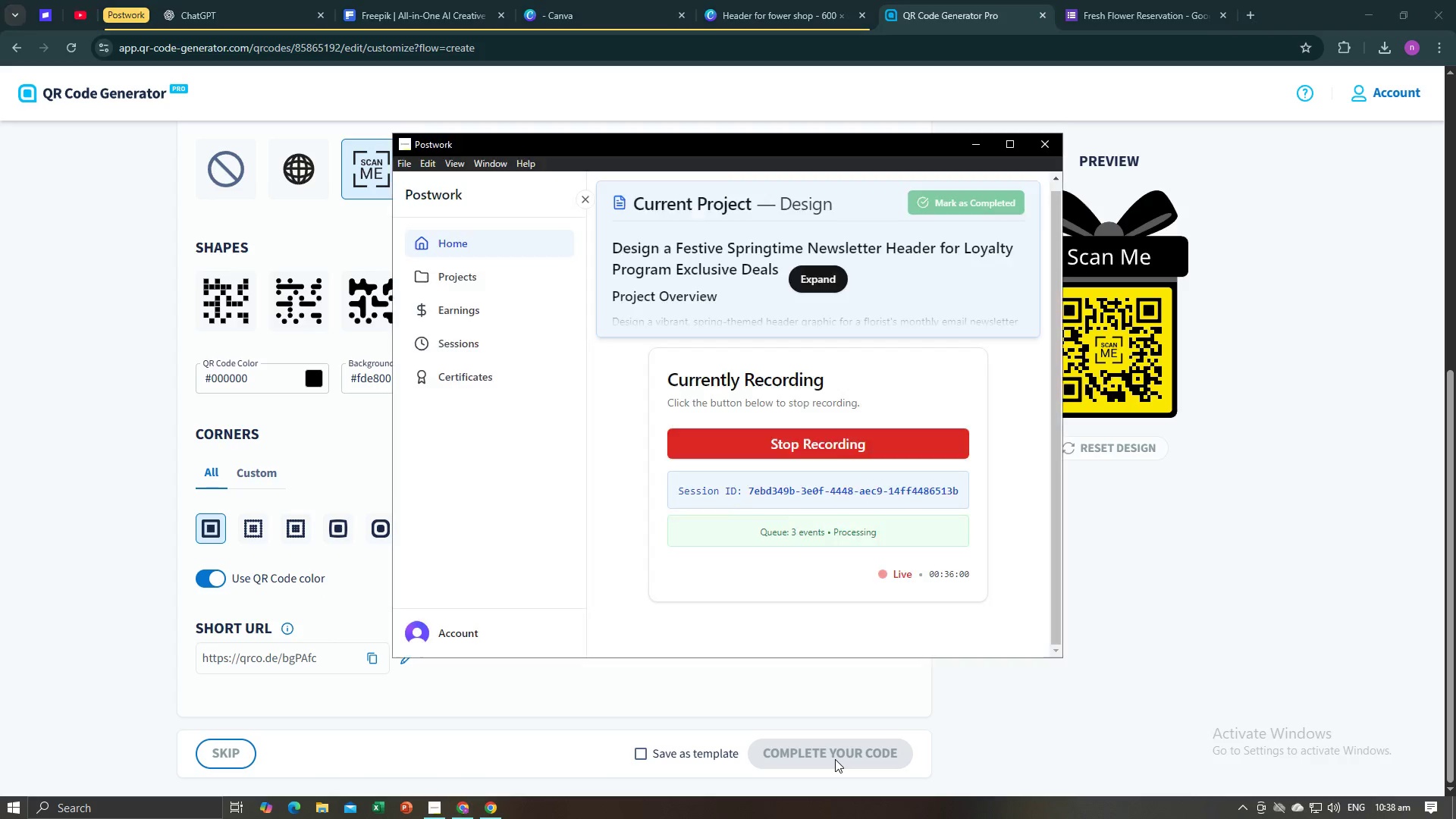 
key(Alt+Tab)